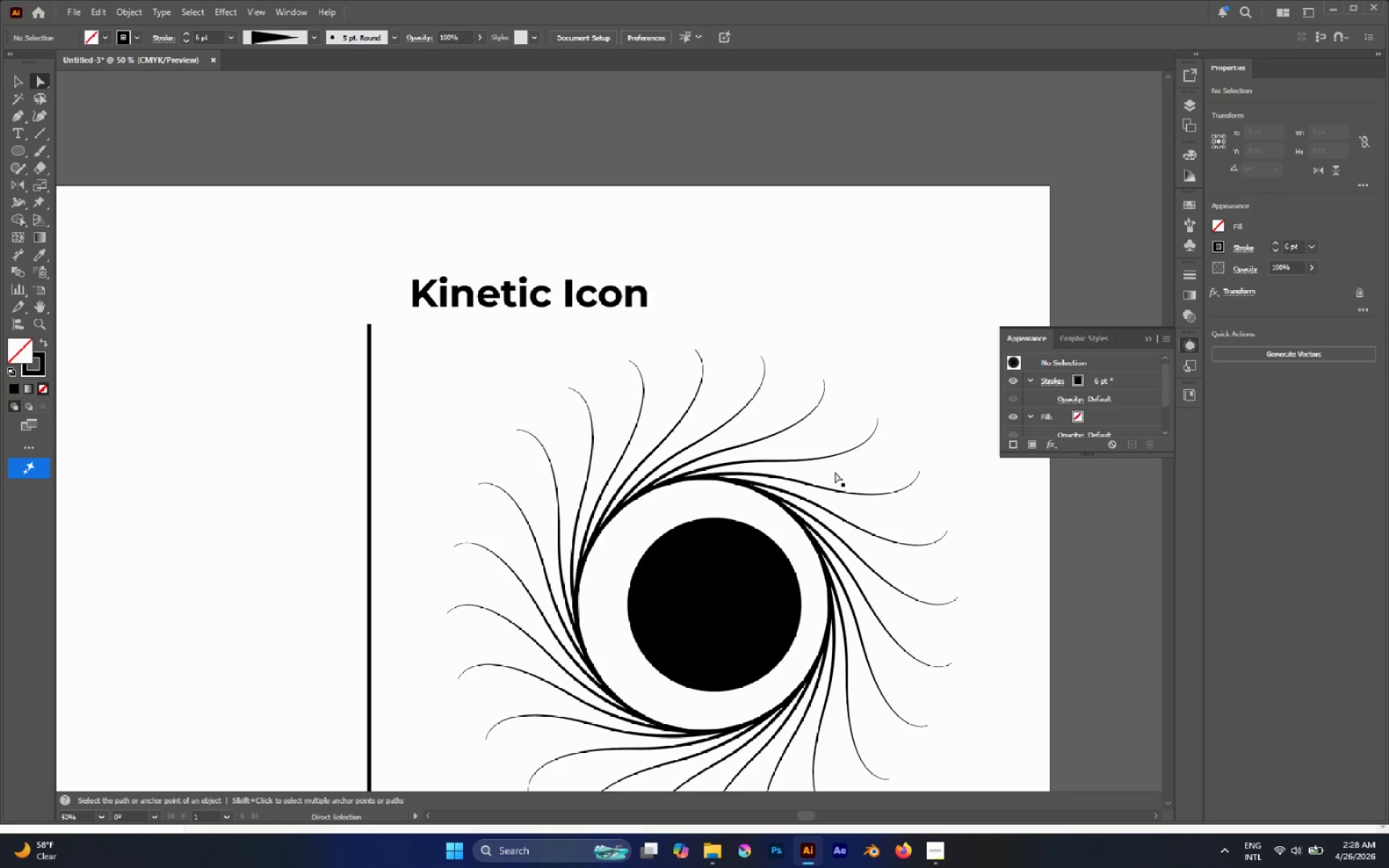 
left_click_drag(start_coordinate=[530, 412], to_coordinate=[786, 591])
 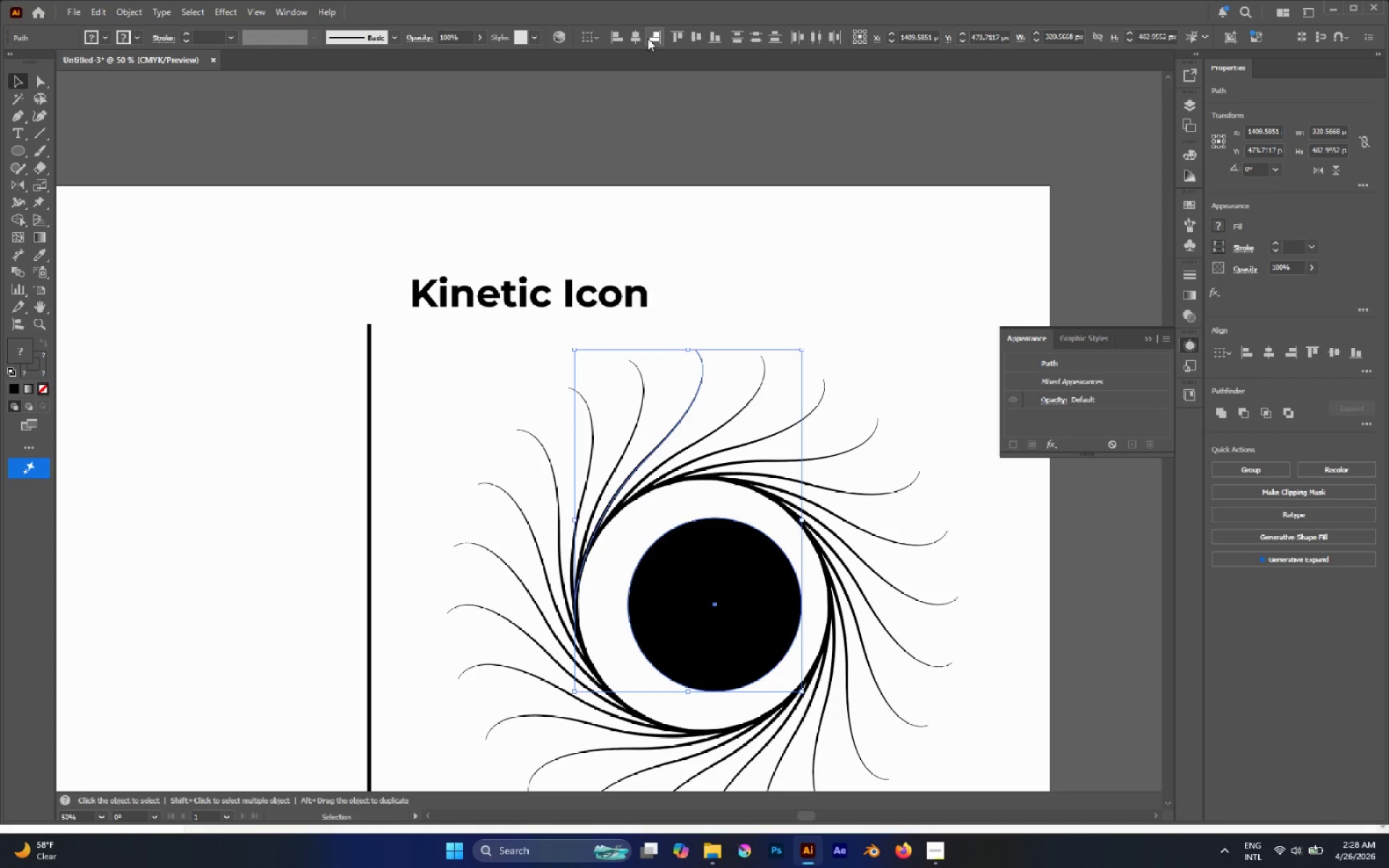 
left_click([641, 38])
 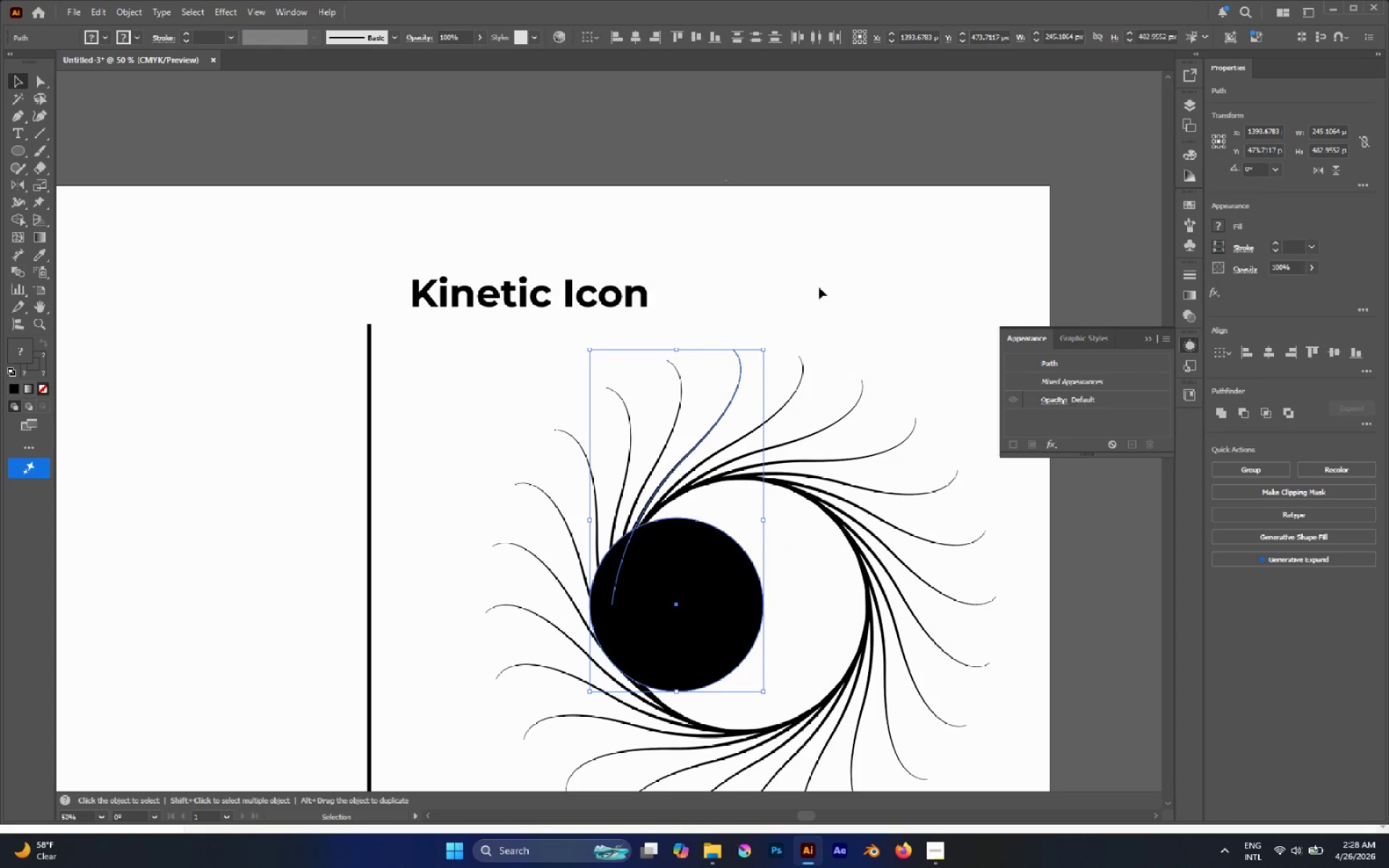 
key(Control+Z)
 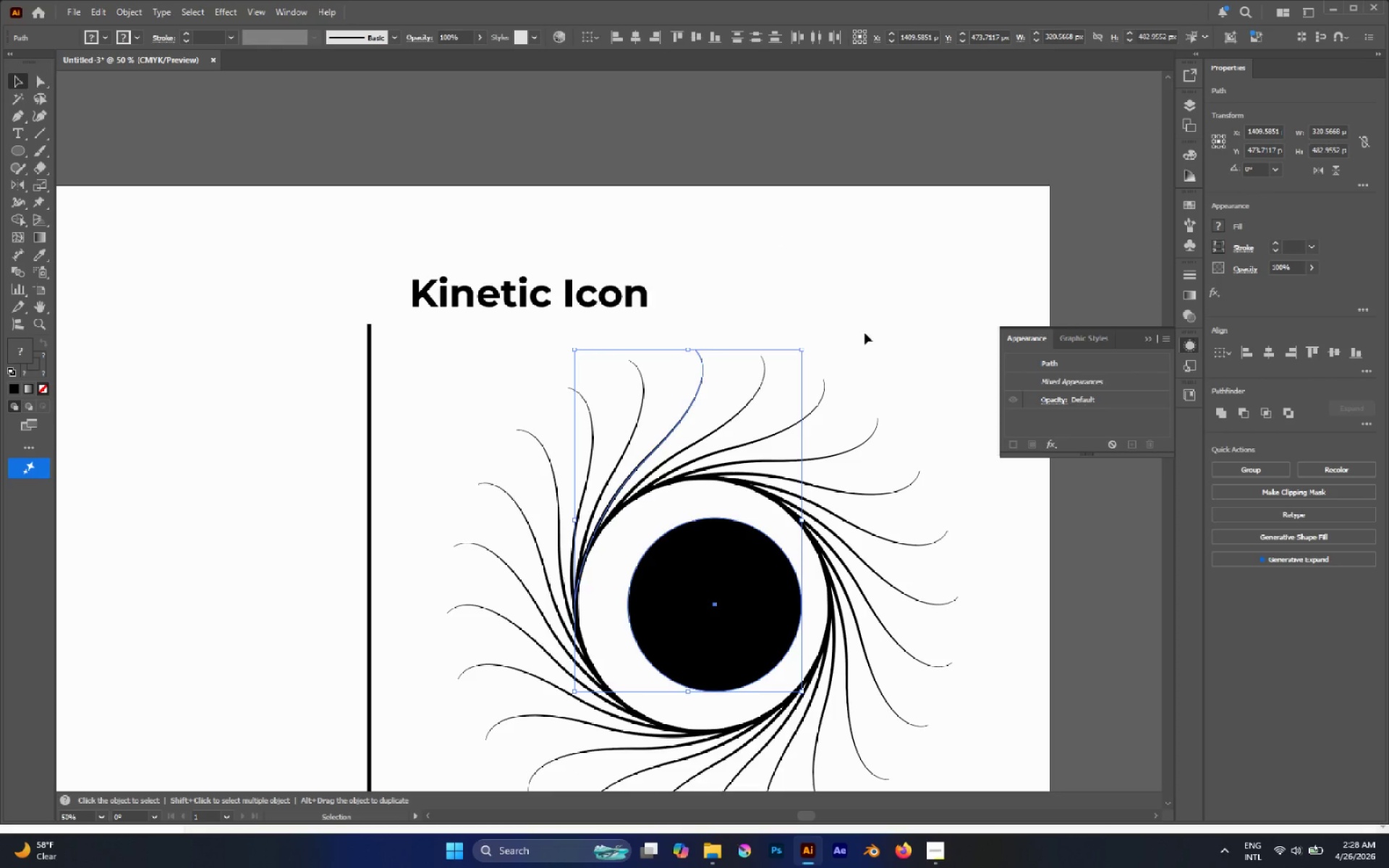 
left_click([865, 333])
 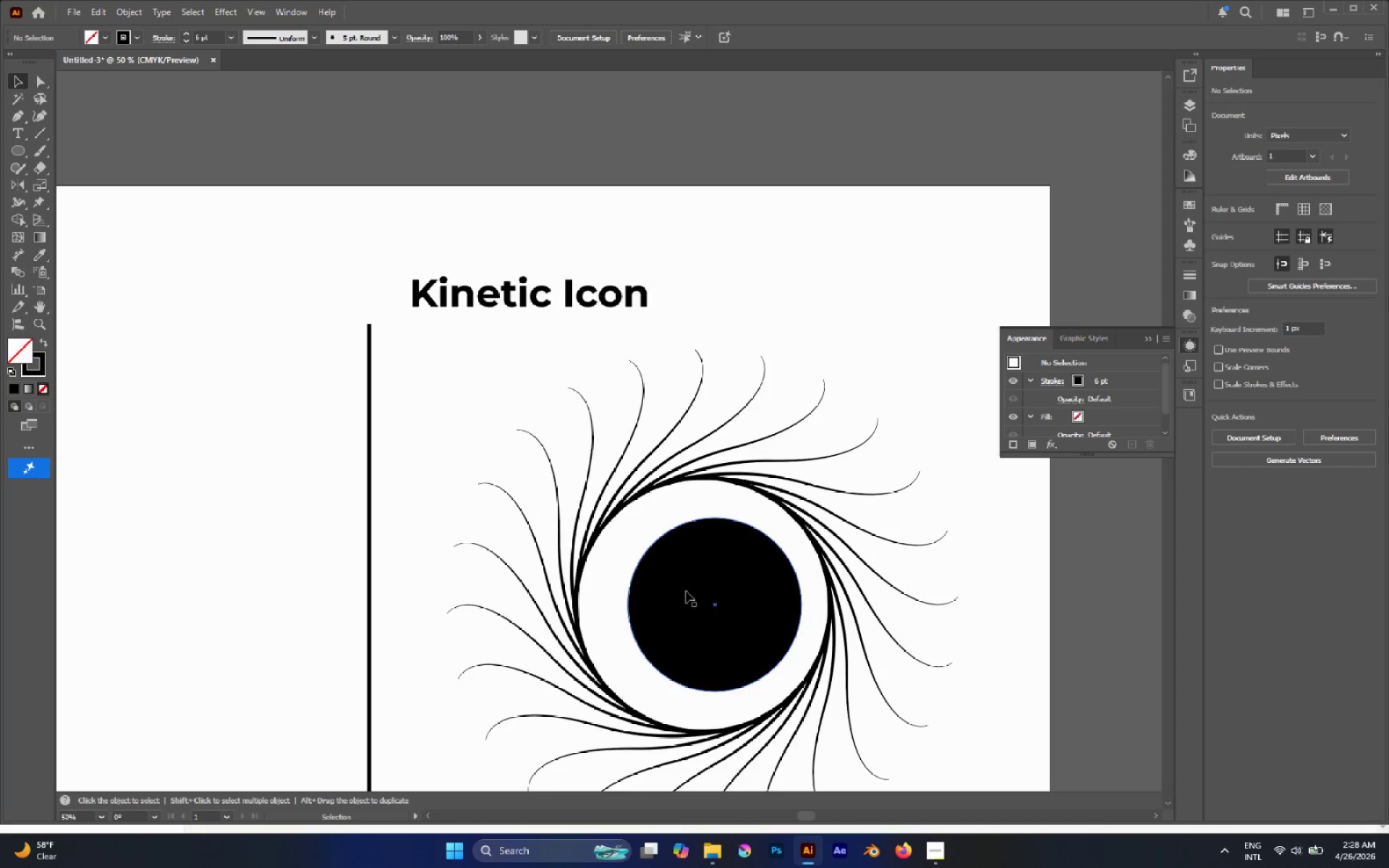 
left_click_drag(start_coordinate=[723, 600], to_coordinate=[712, 602])
 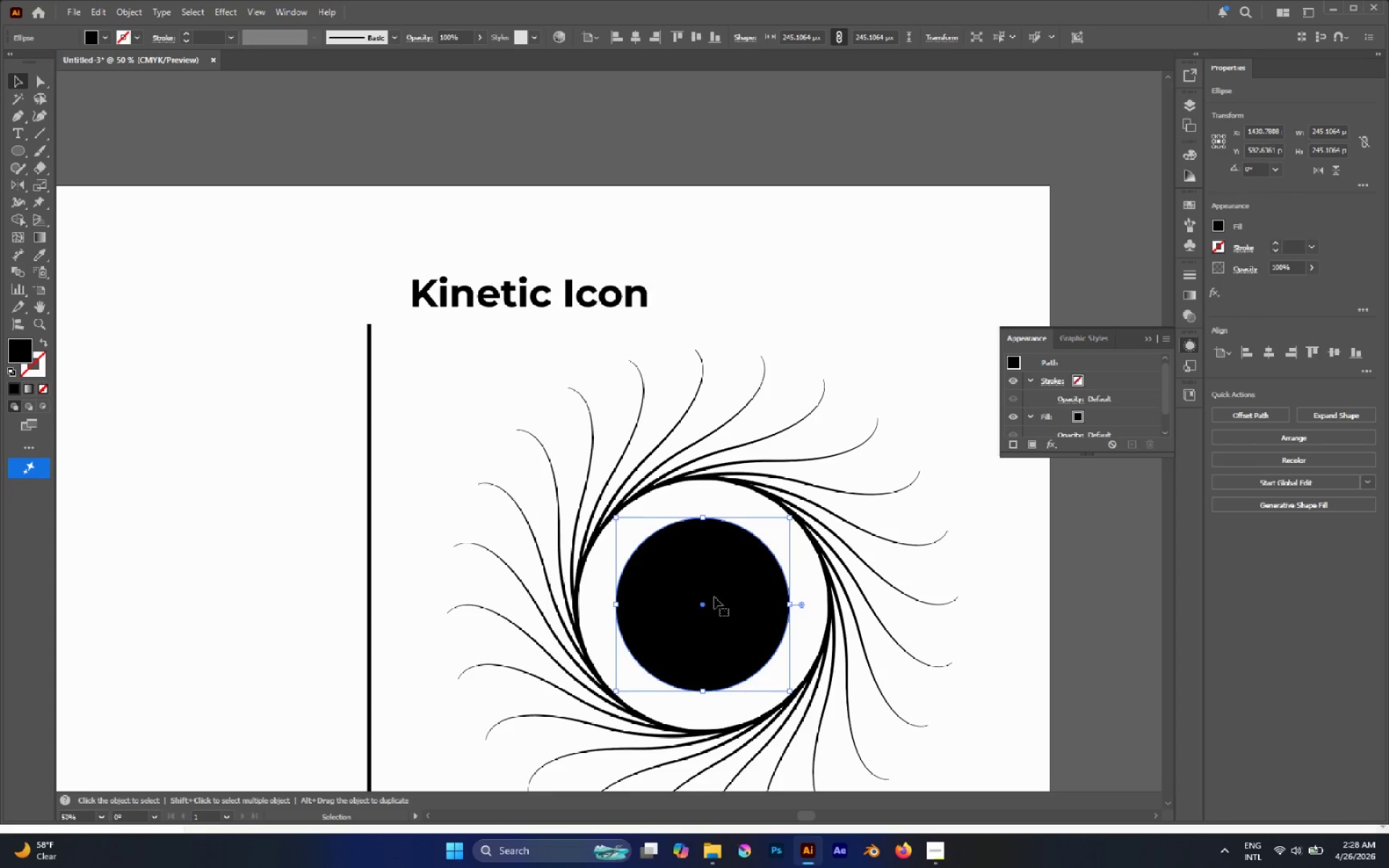 
hold_key(key=AltLeft, duration=2.97)